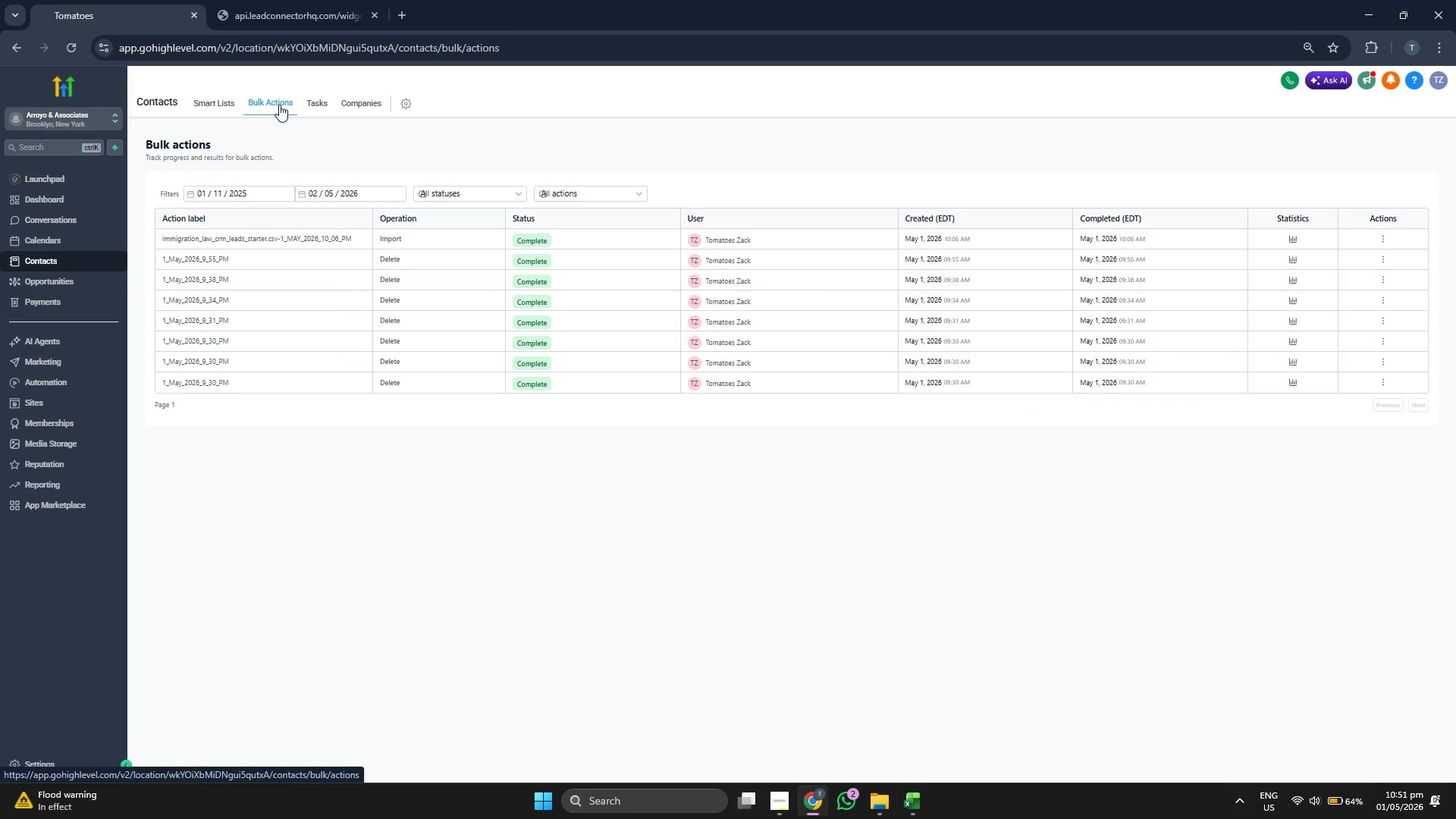 
double_click([63, 759])
 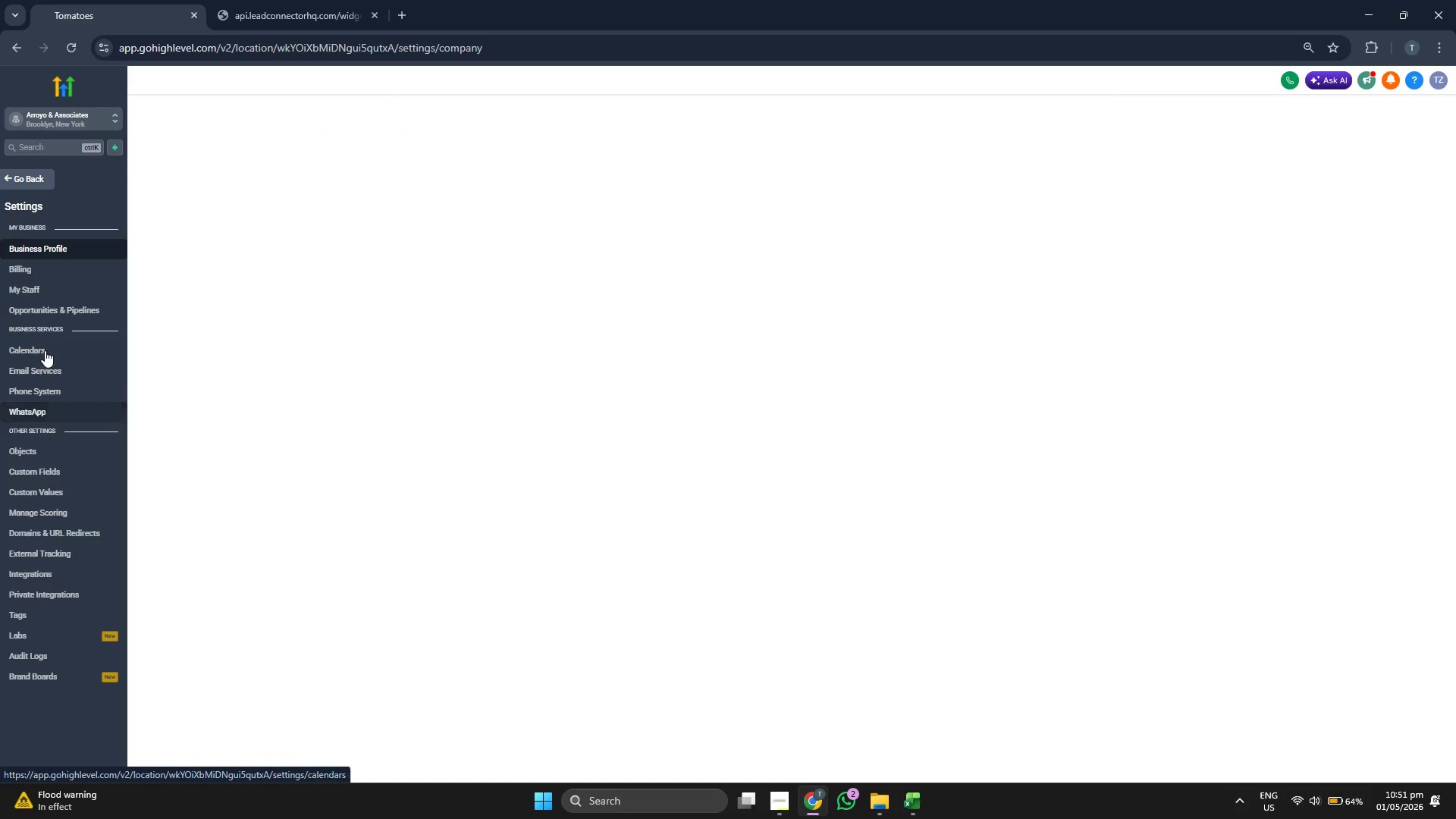 
scroll: coordinate [49, 345], scroll_direction: down, amount: 1.0
 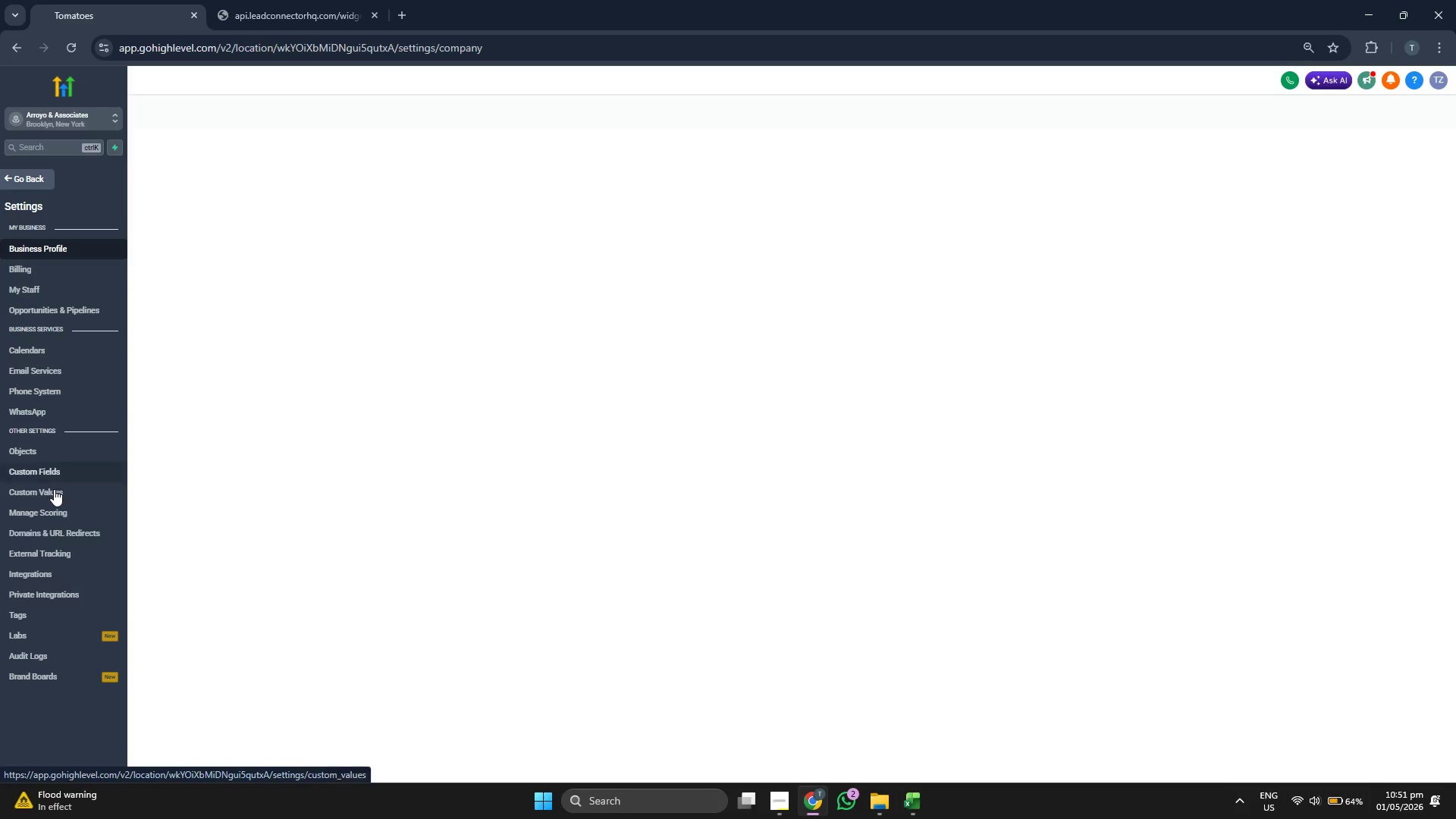 
left_click([74, 472])
 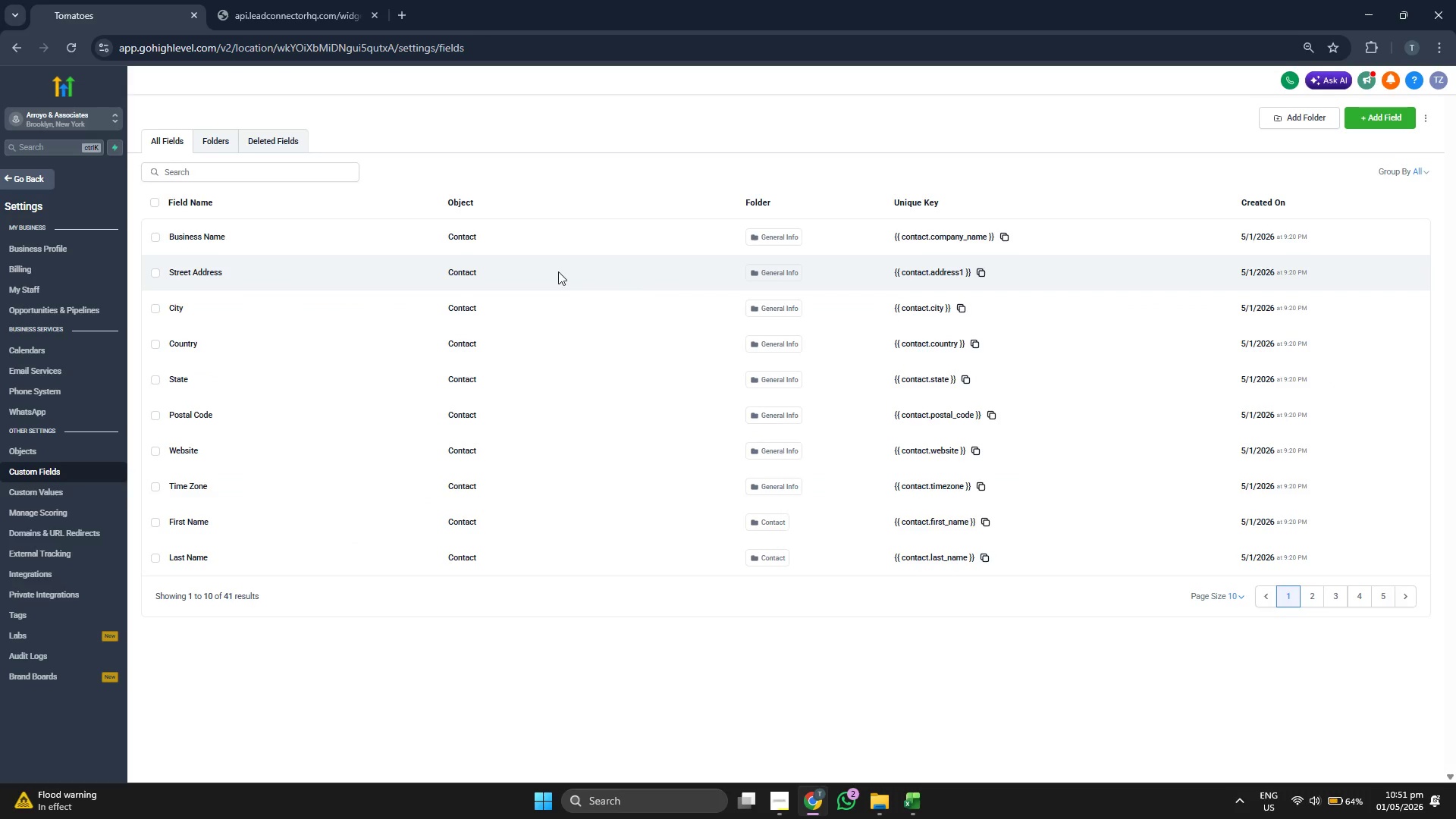 
wait(7.44)
 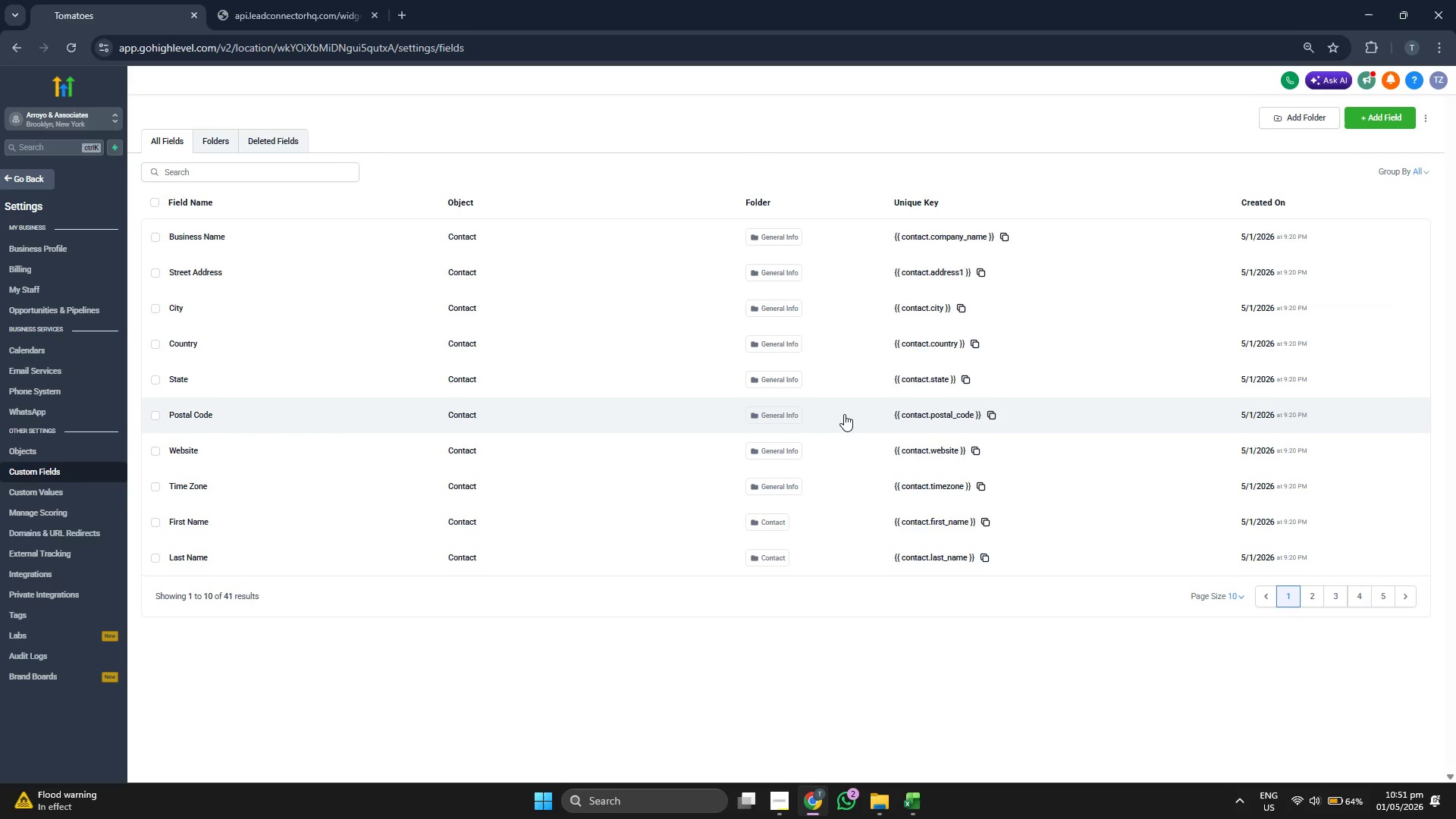 
left_click([1307, 597])
 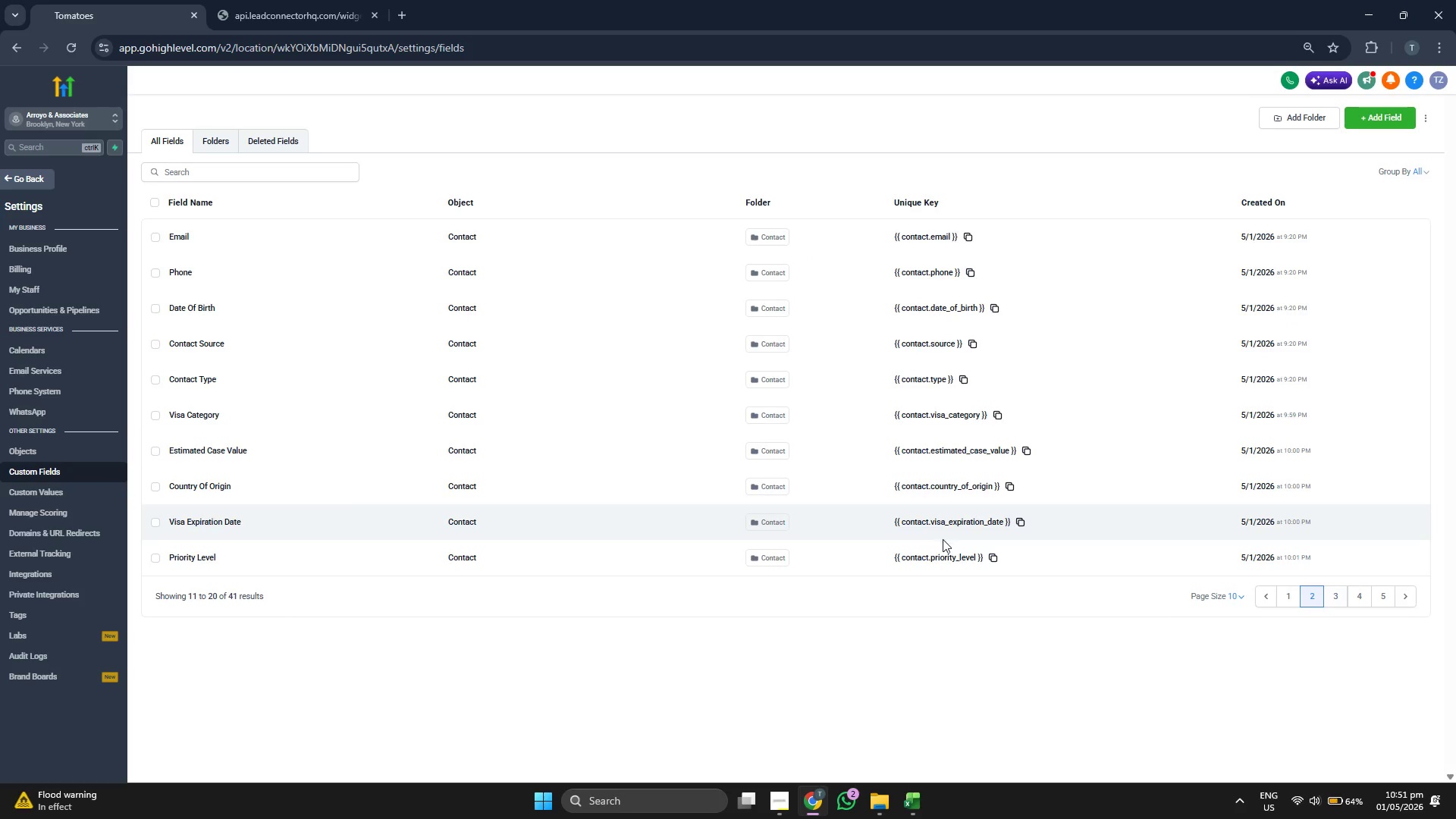 
wait(6.33)
 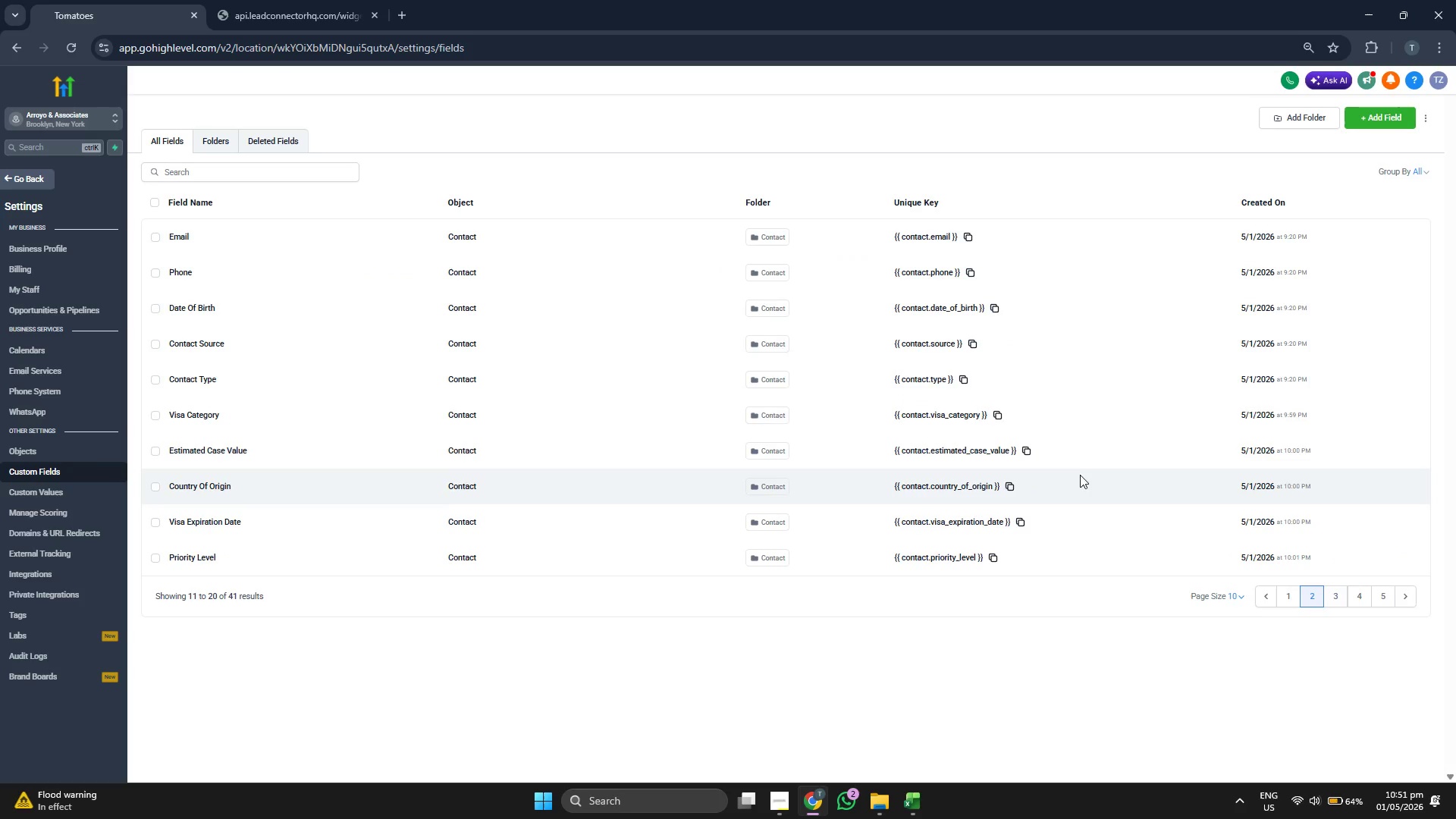 
left_click([1335, 605])
 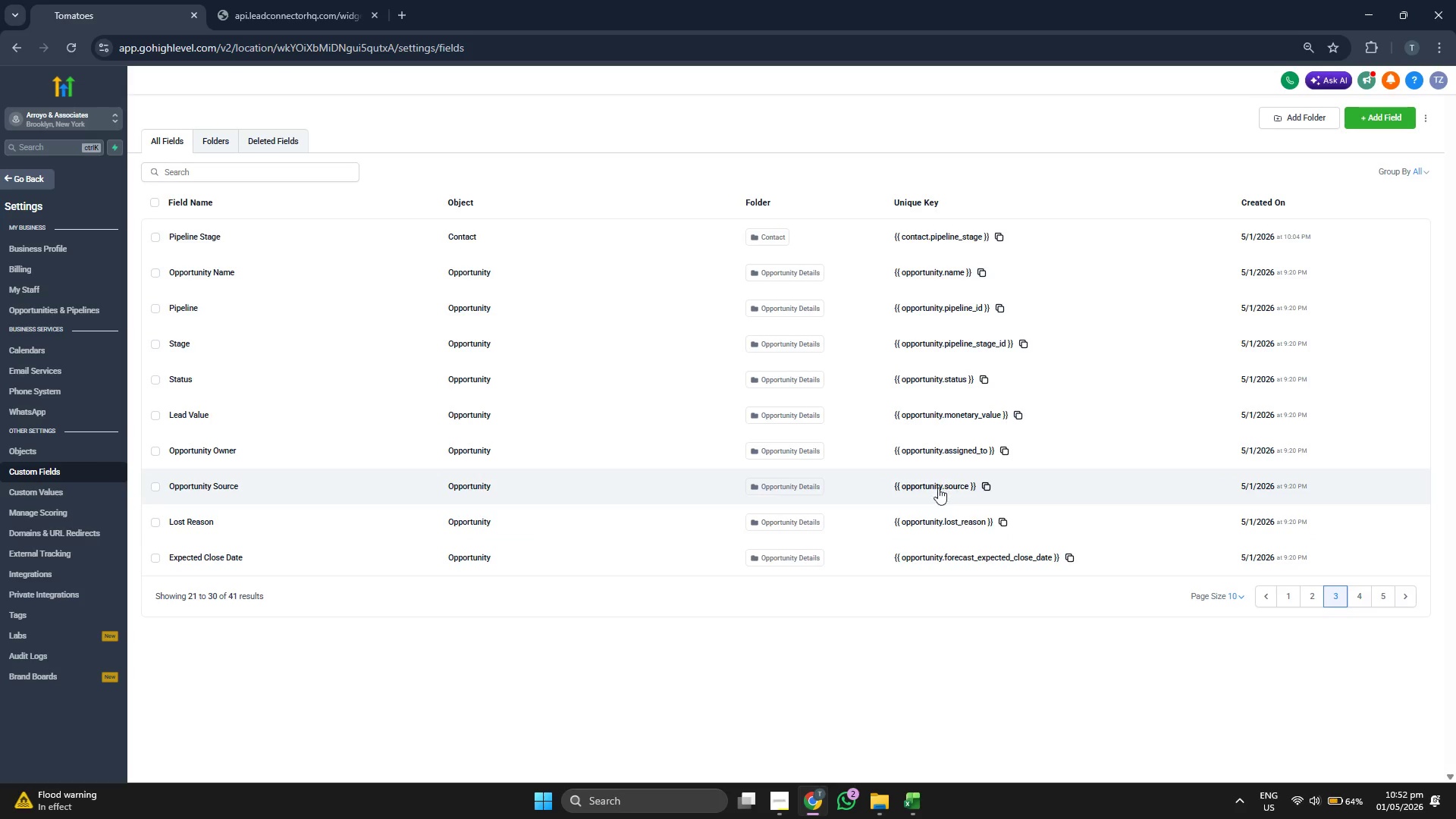 
wait(8.22)
 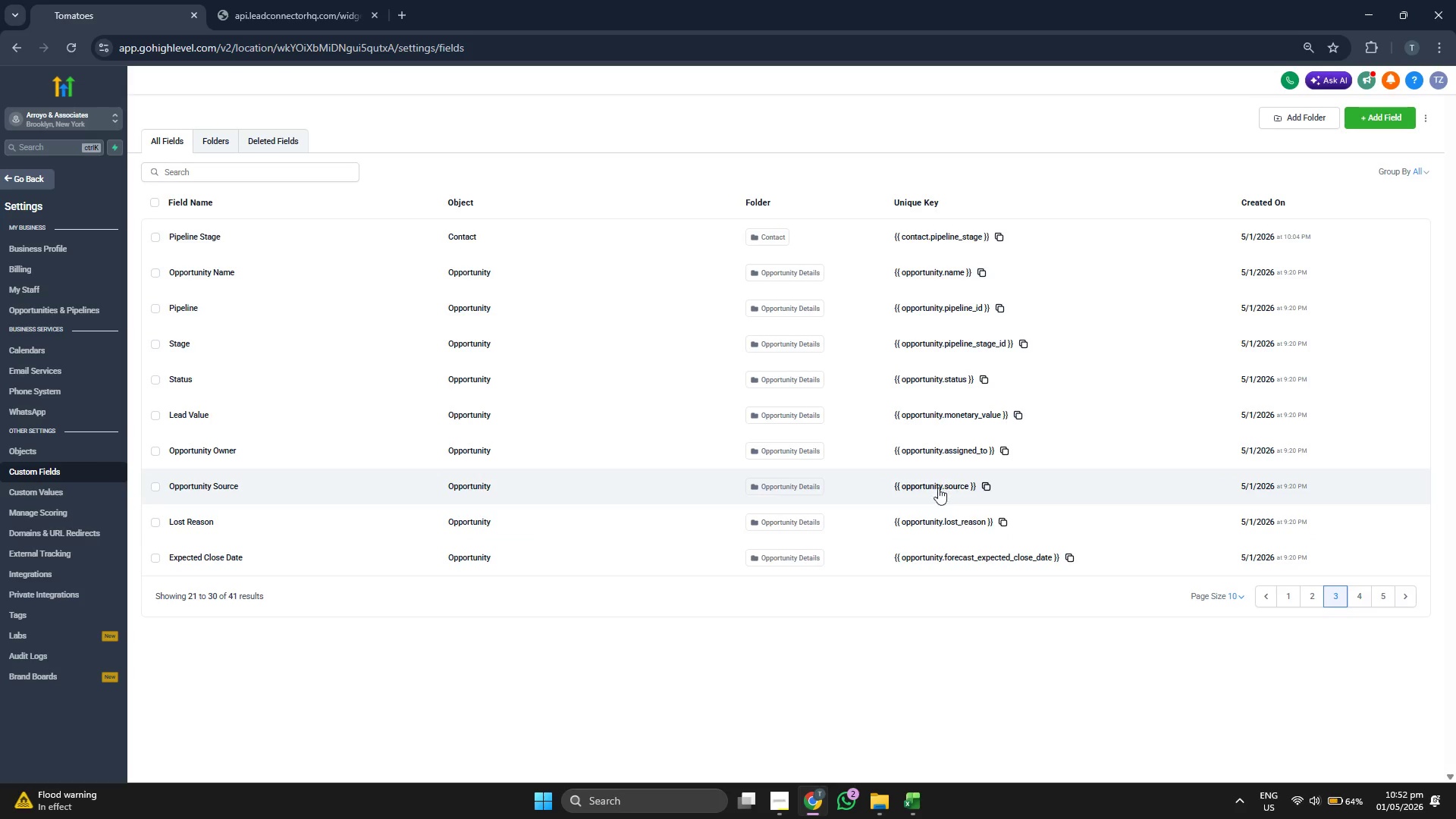 
left_click([1352, 597])
 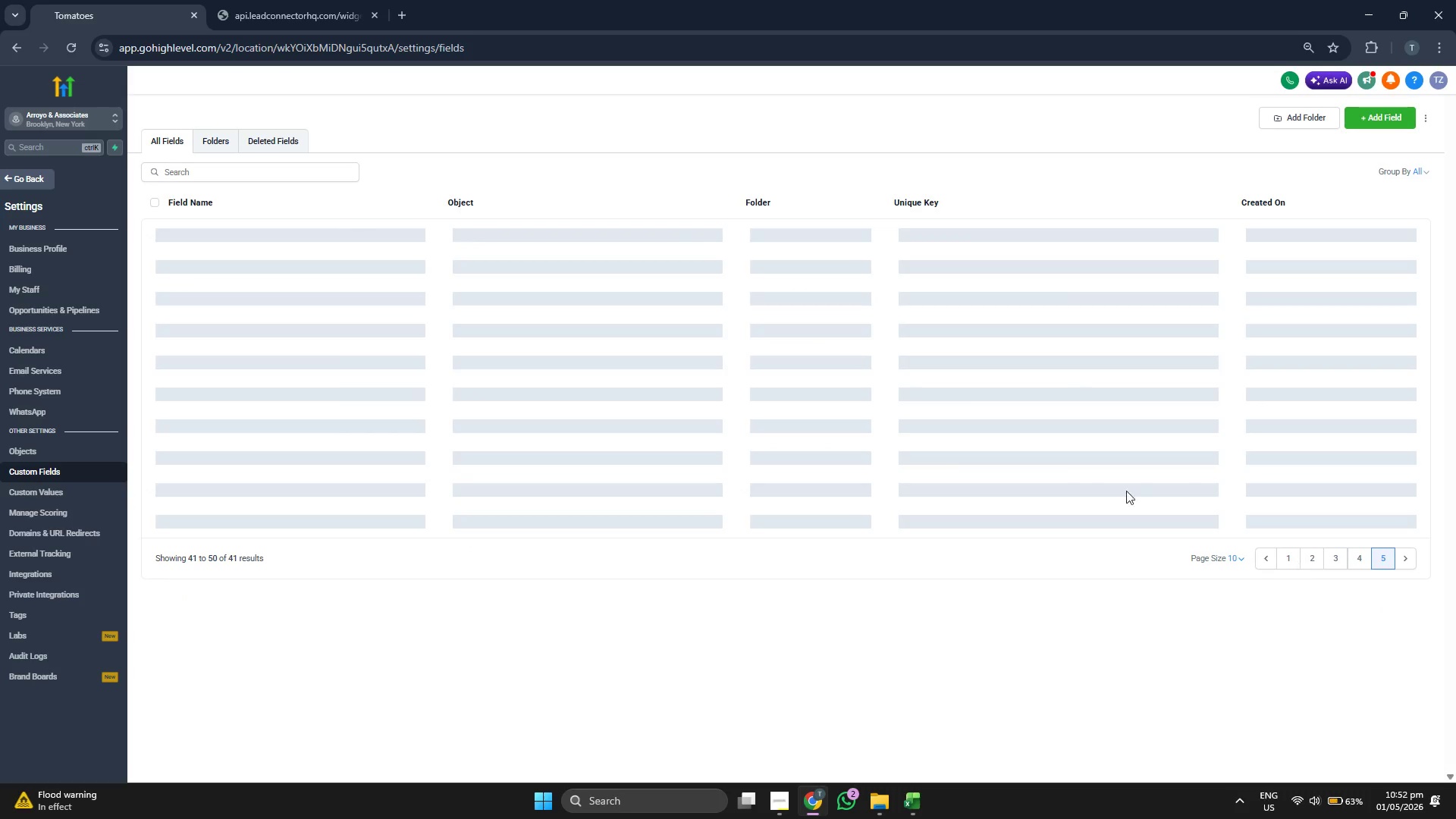 
wait(6.91)
 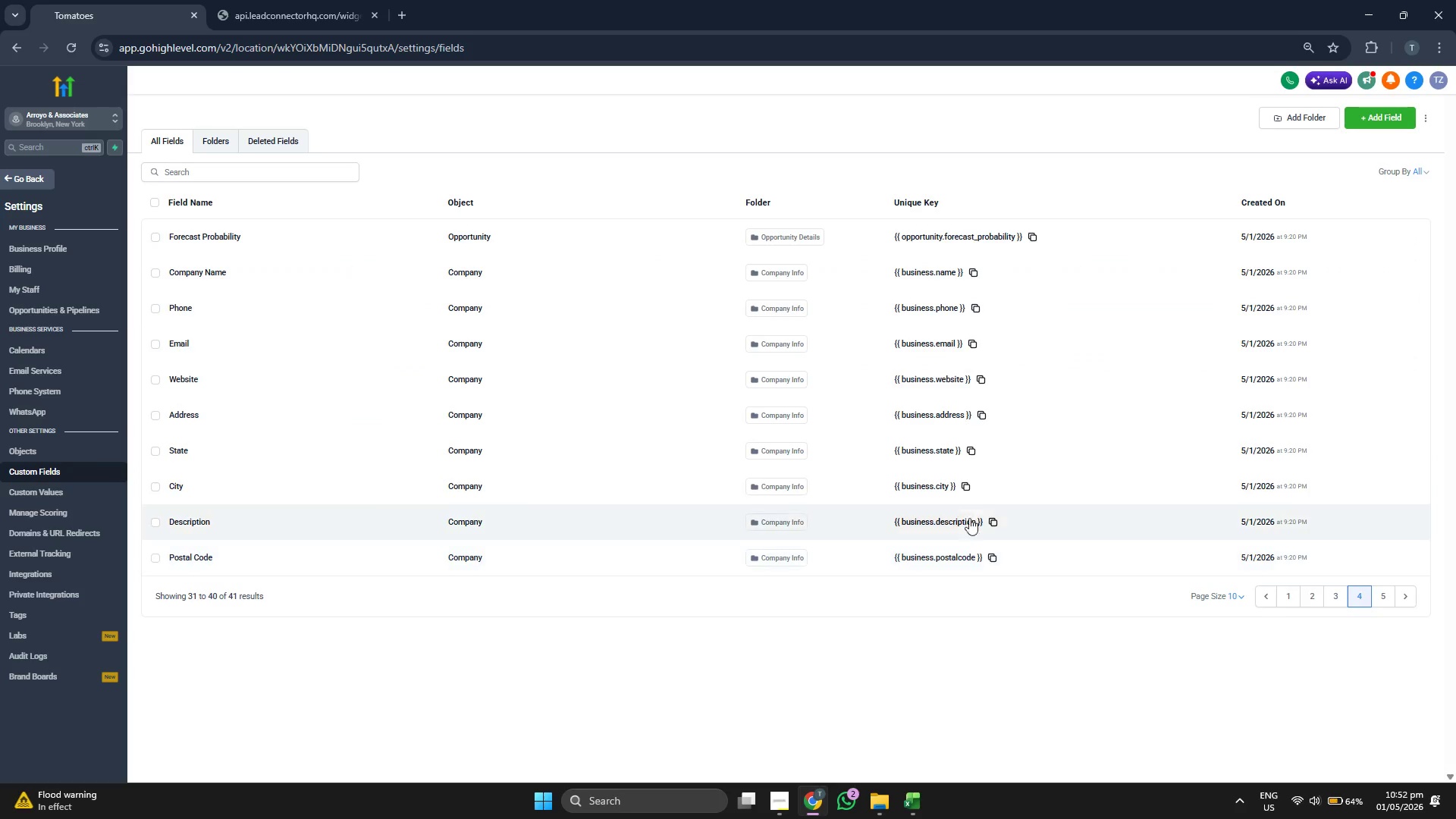 
left_click([1286, 279])
 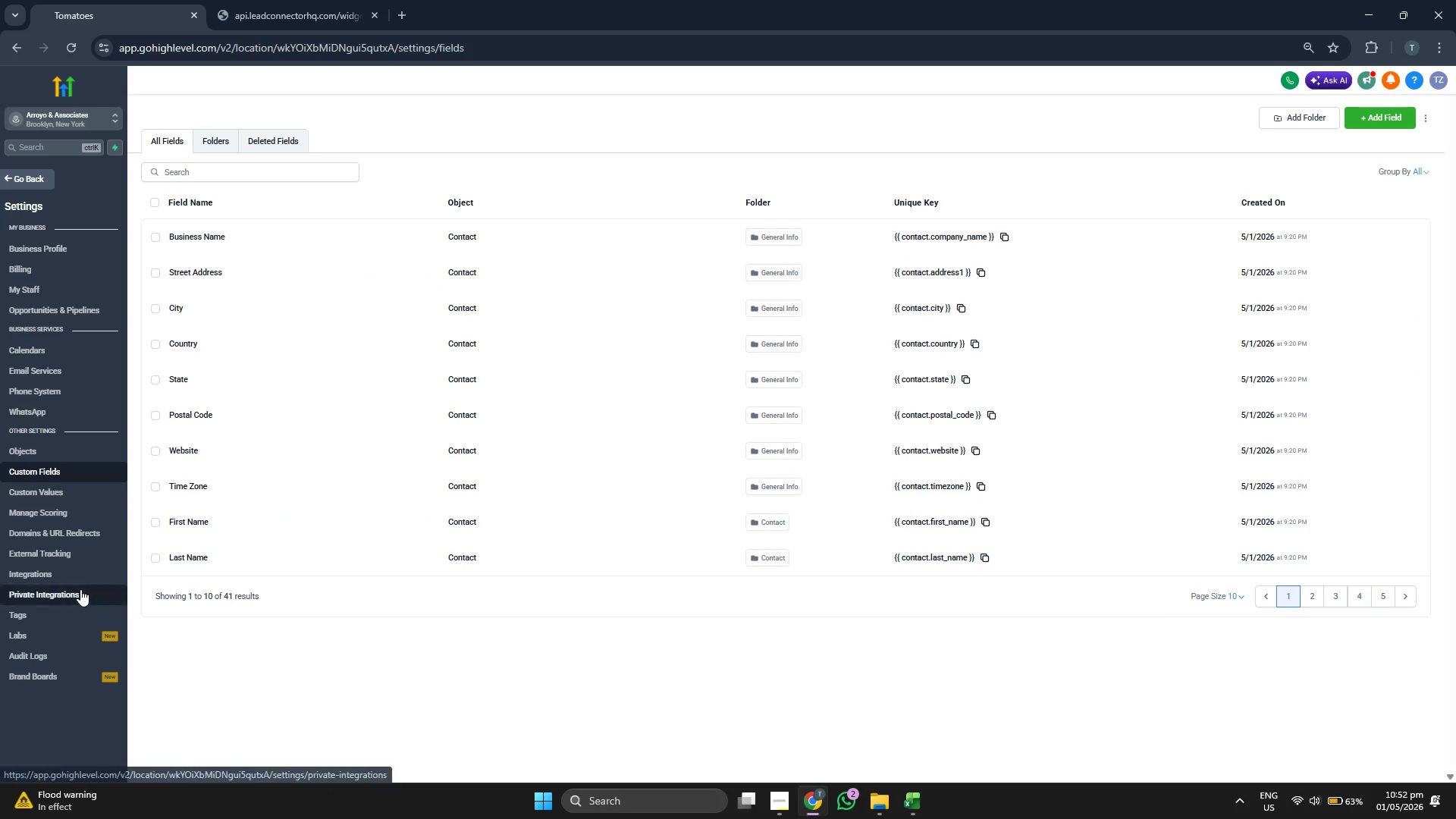 
wait(5.16)
 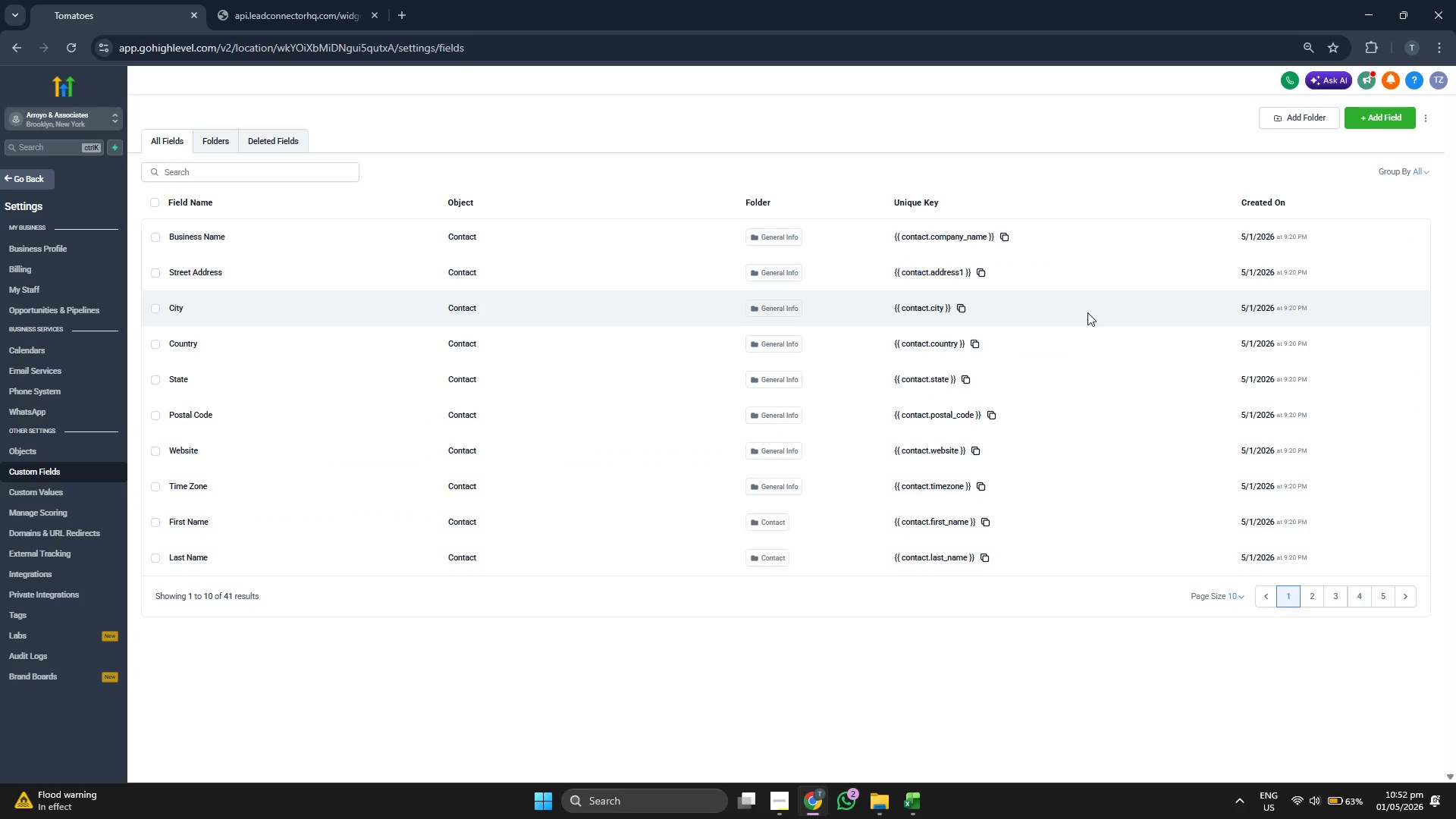 
left_click([71, 616])
 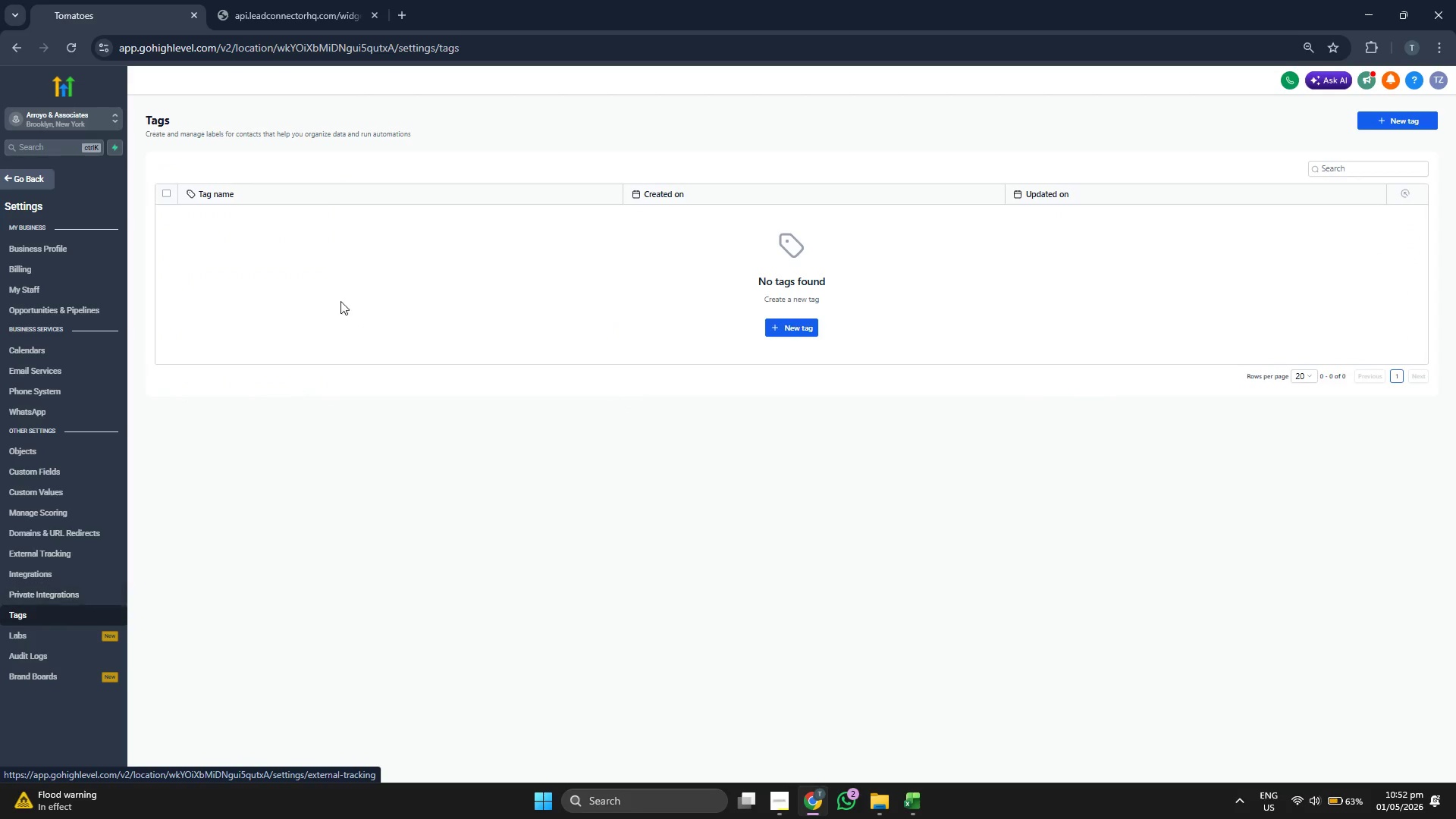 
mouse_move([37, 187])
 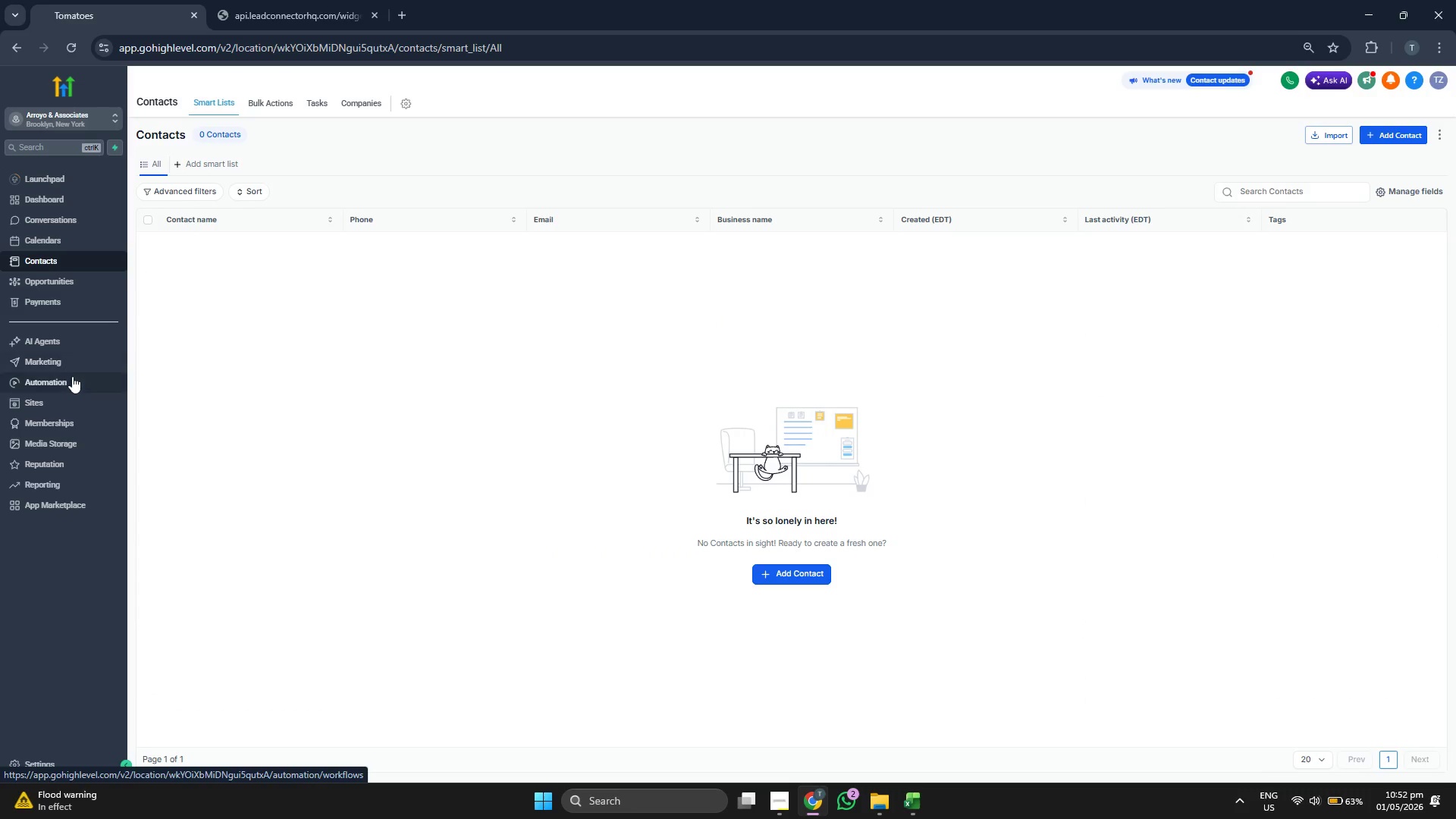 
left_click([74, 366])